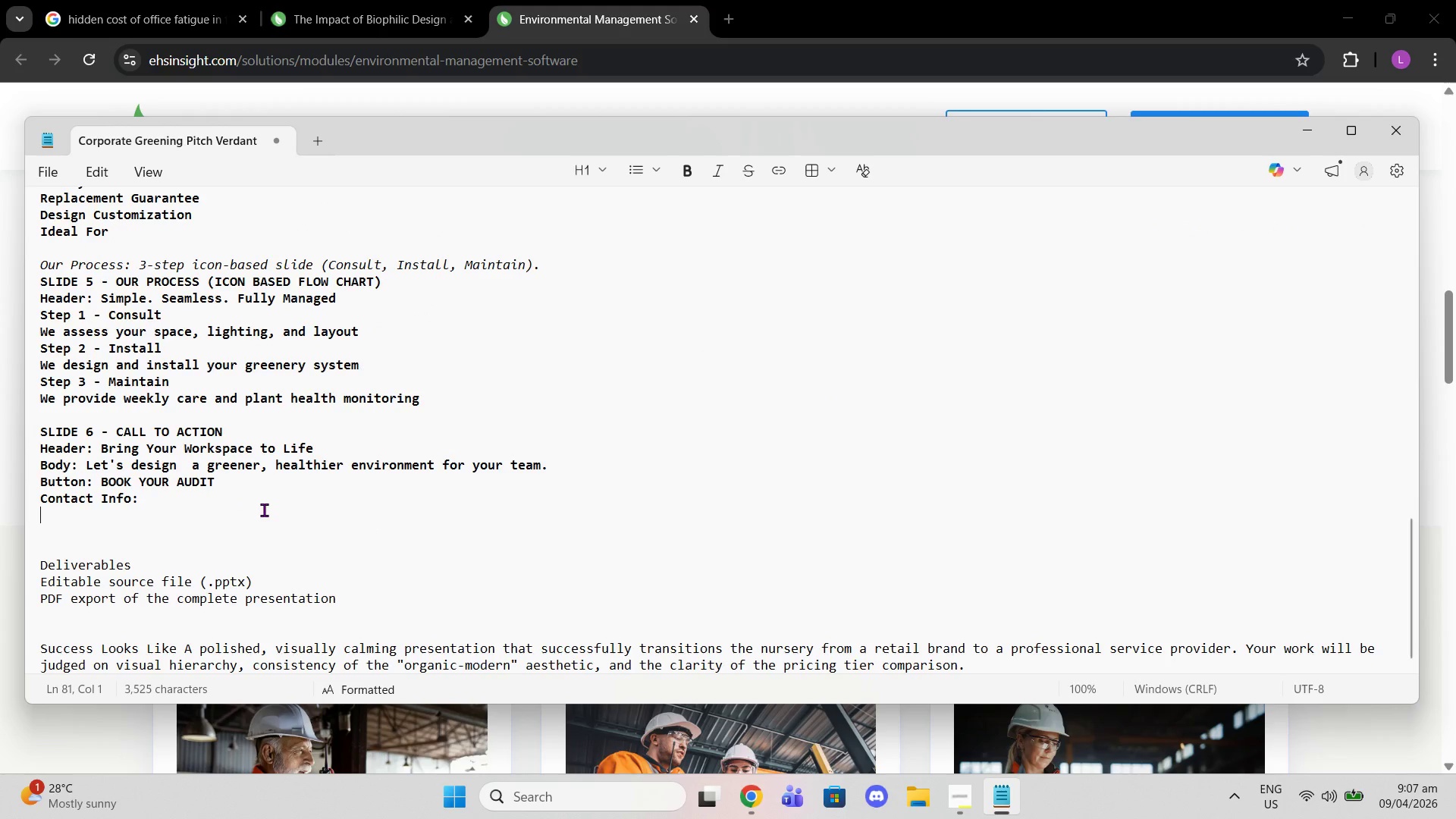 
type(Email: Ver)
key(Backspace)
key(Backspace)
key(Backspace)
type(verdantedge)
 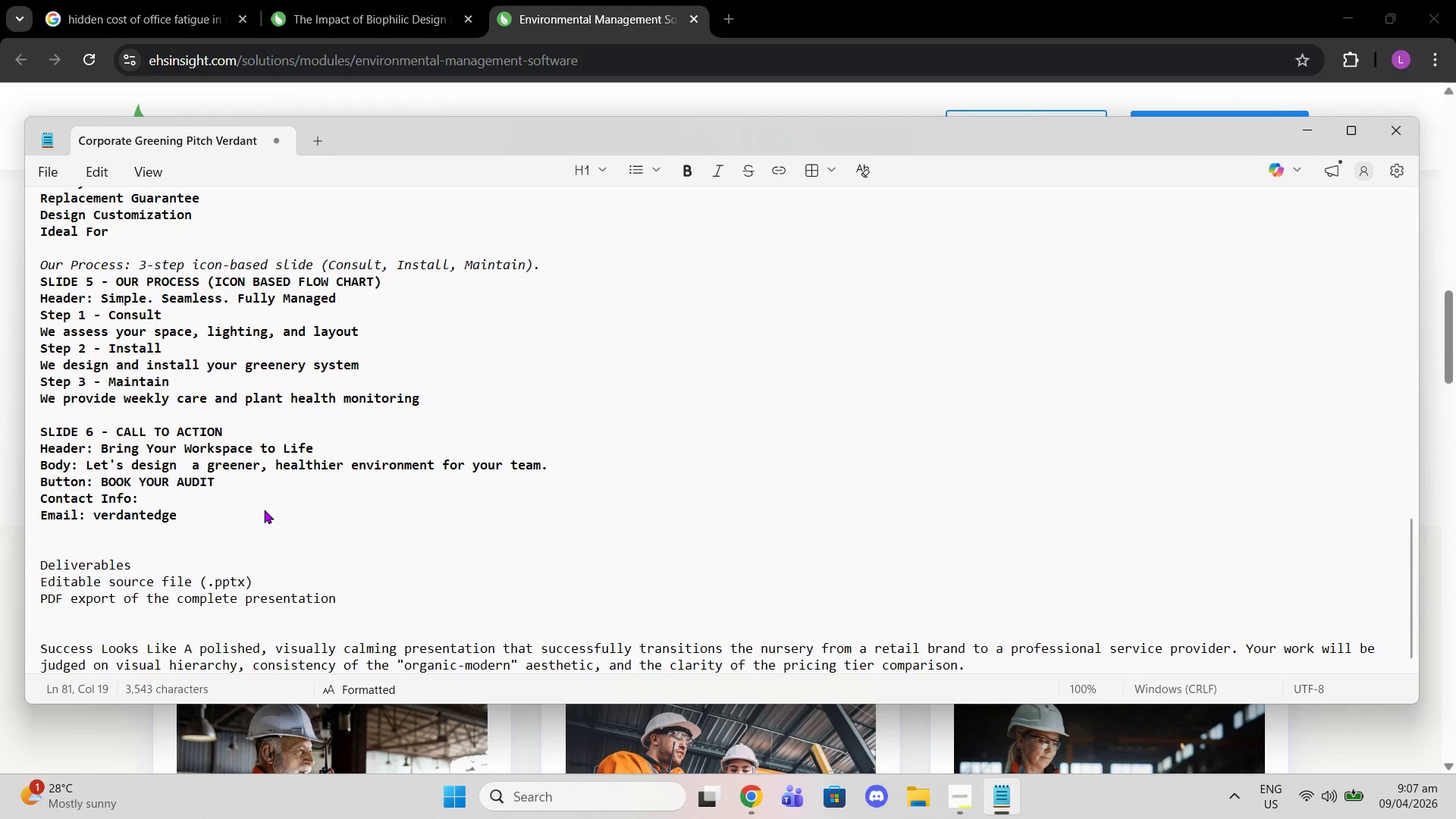 
 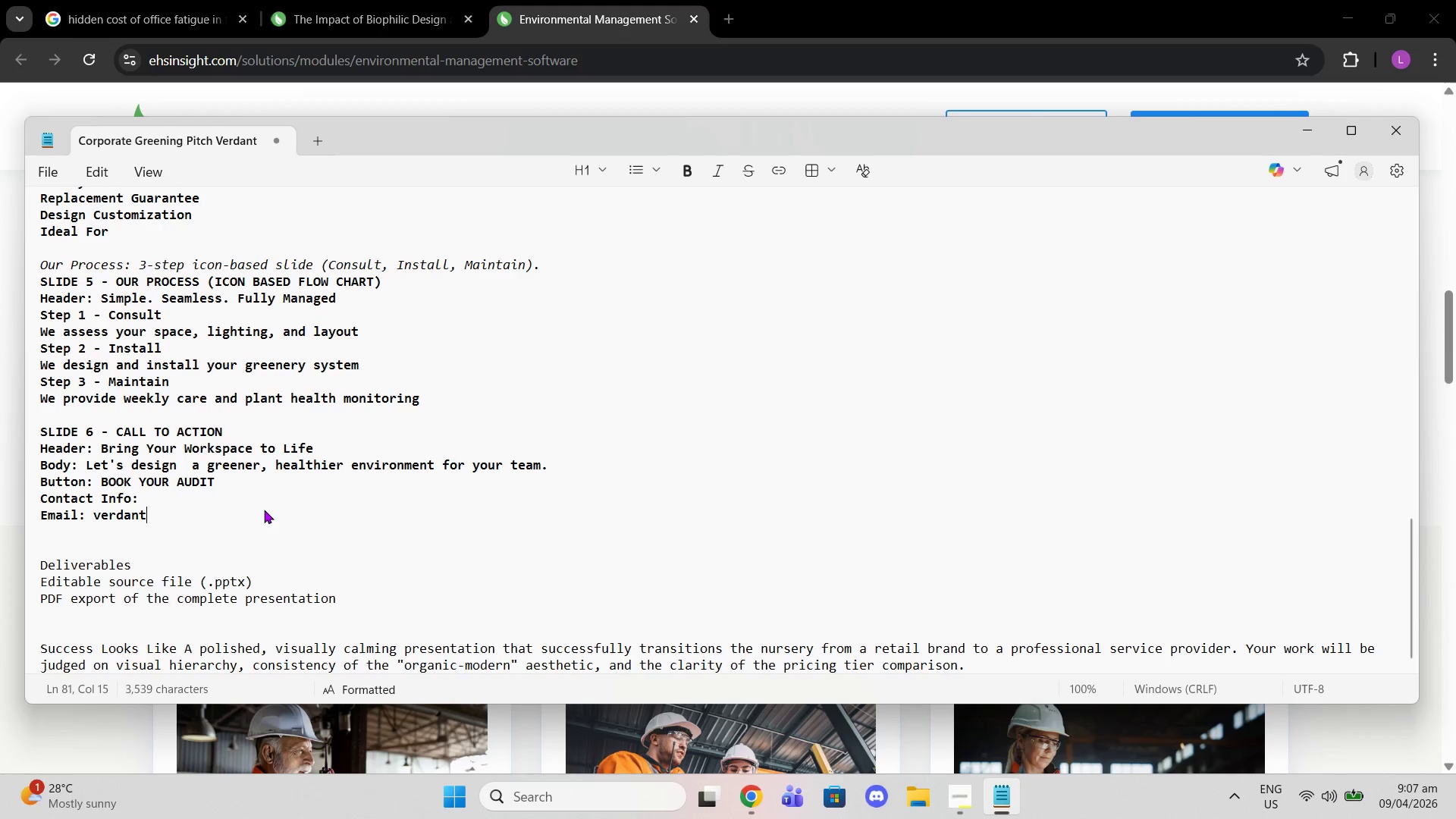 
hold_key(key=ShiftLeft, duration=1.5)
 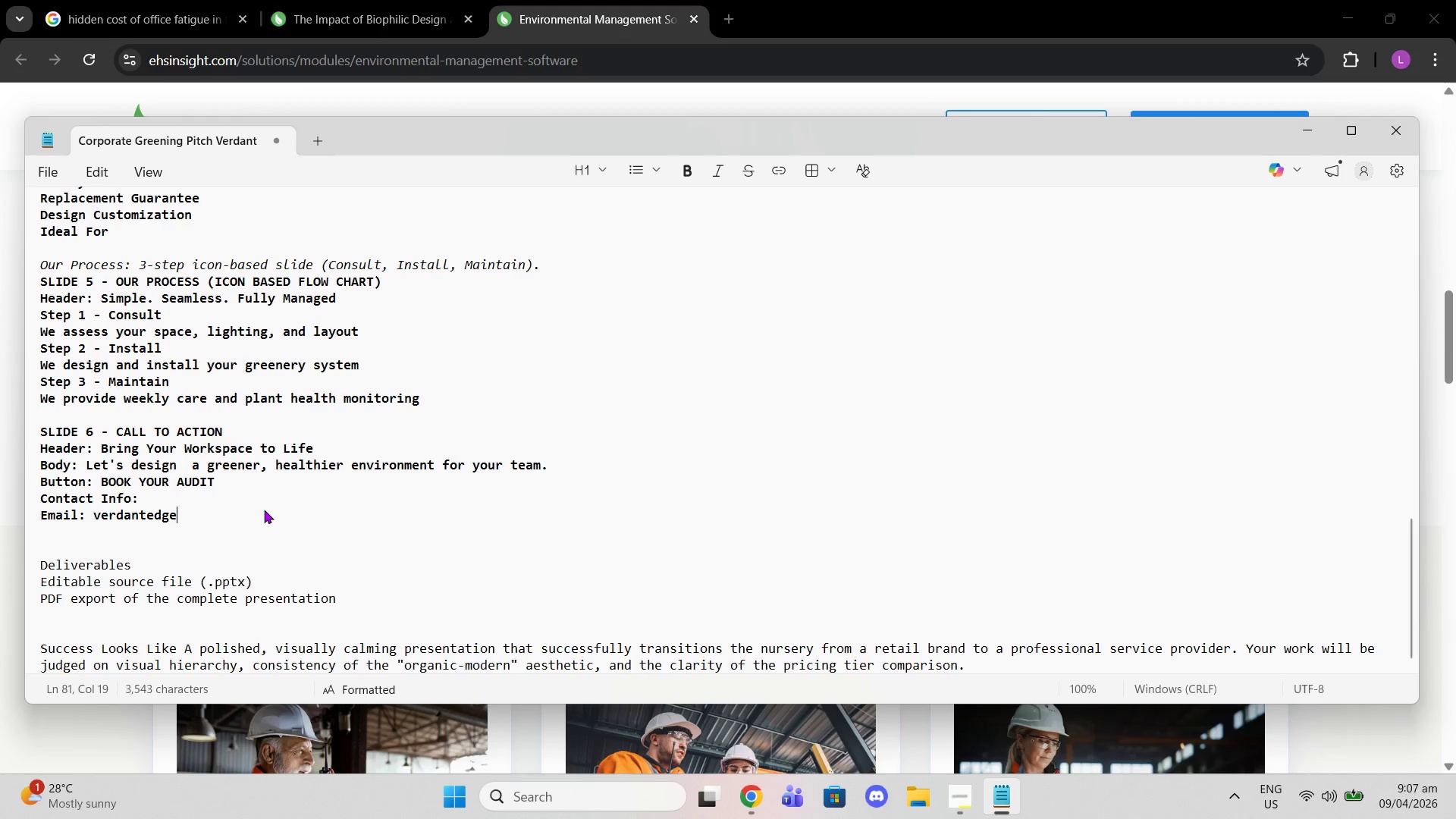 
hold_key(key=ShiftLeft, duration=0.47)
 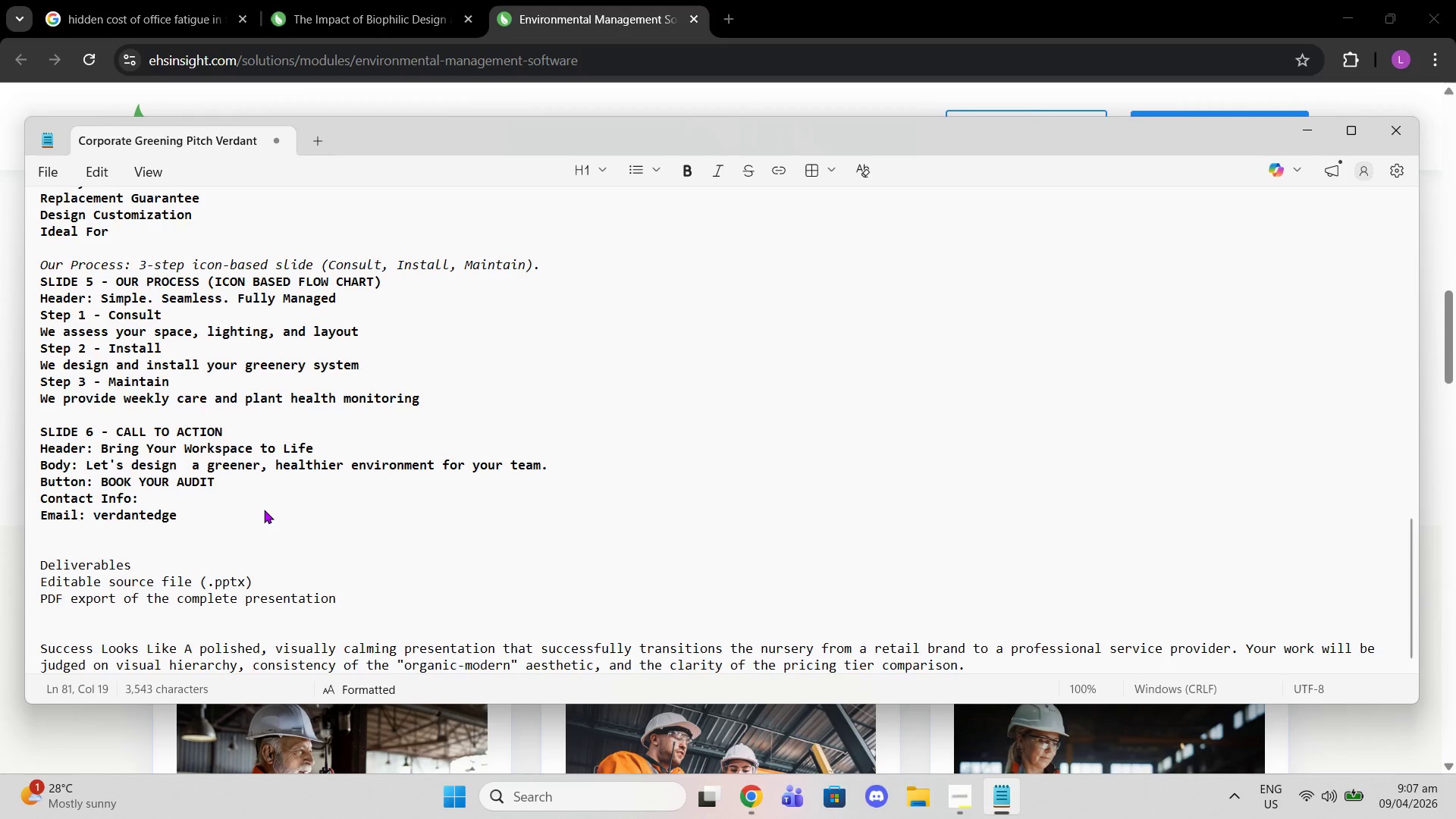 
key(Shift+2)
 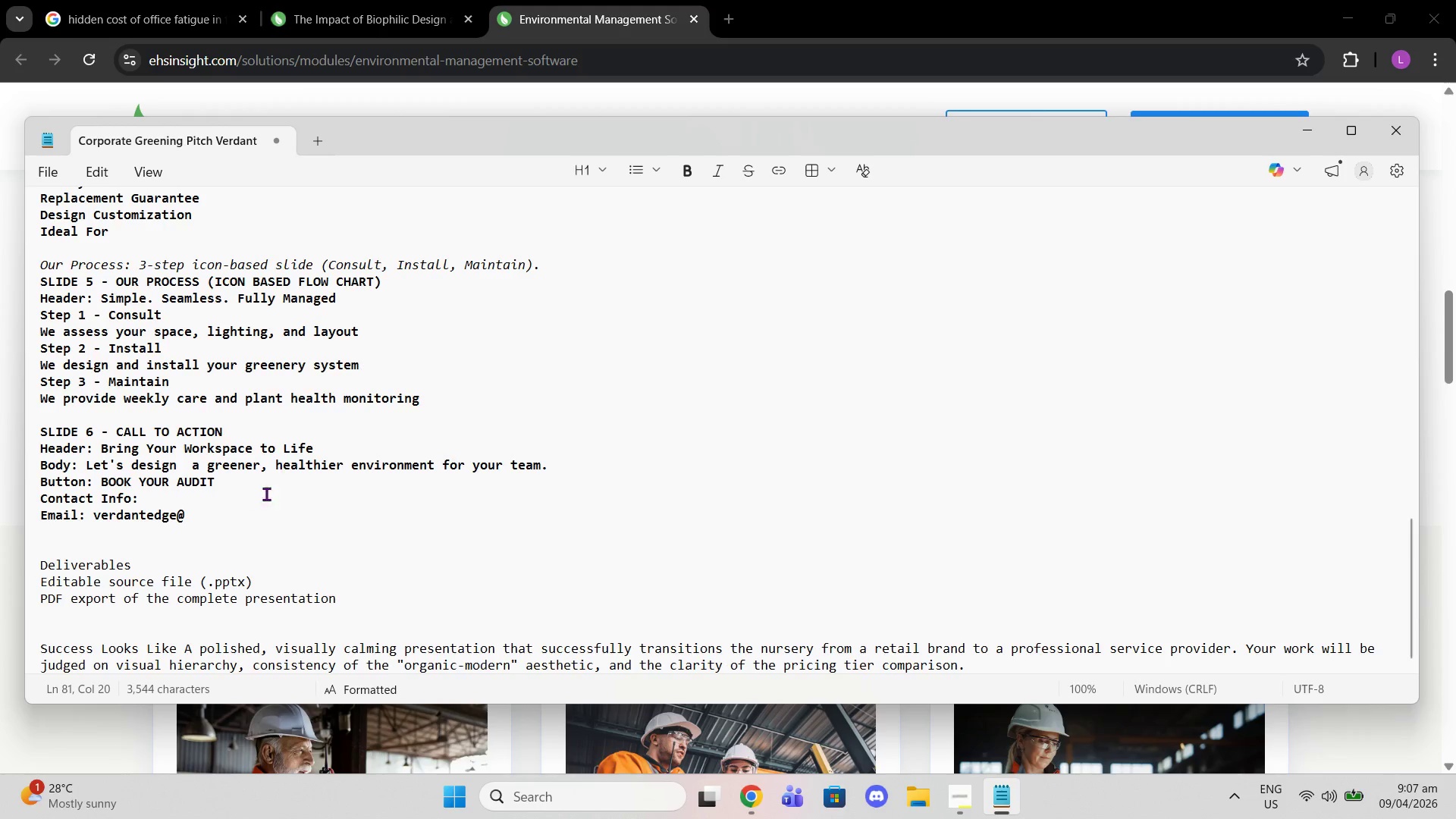 
scroll: coordinate [266, 372], scroll_direction: up, amount: 24.0
 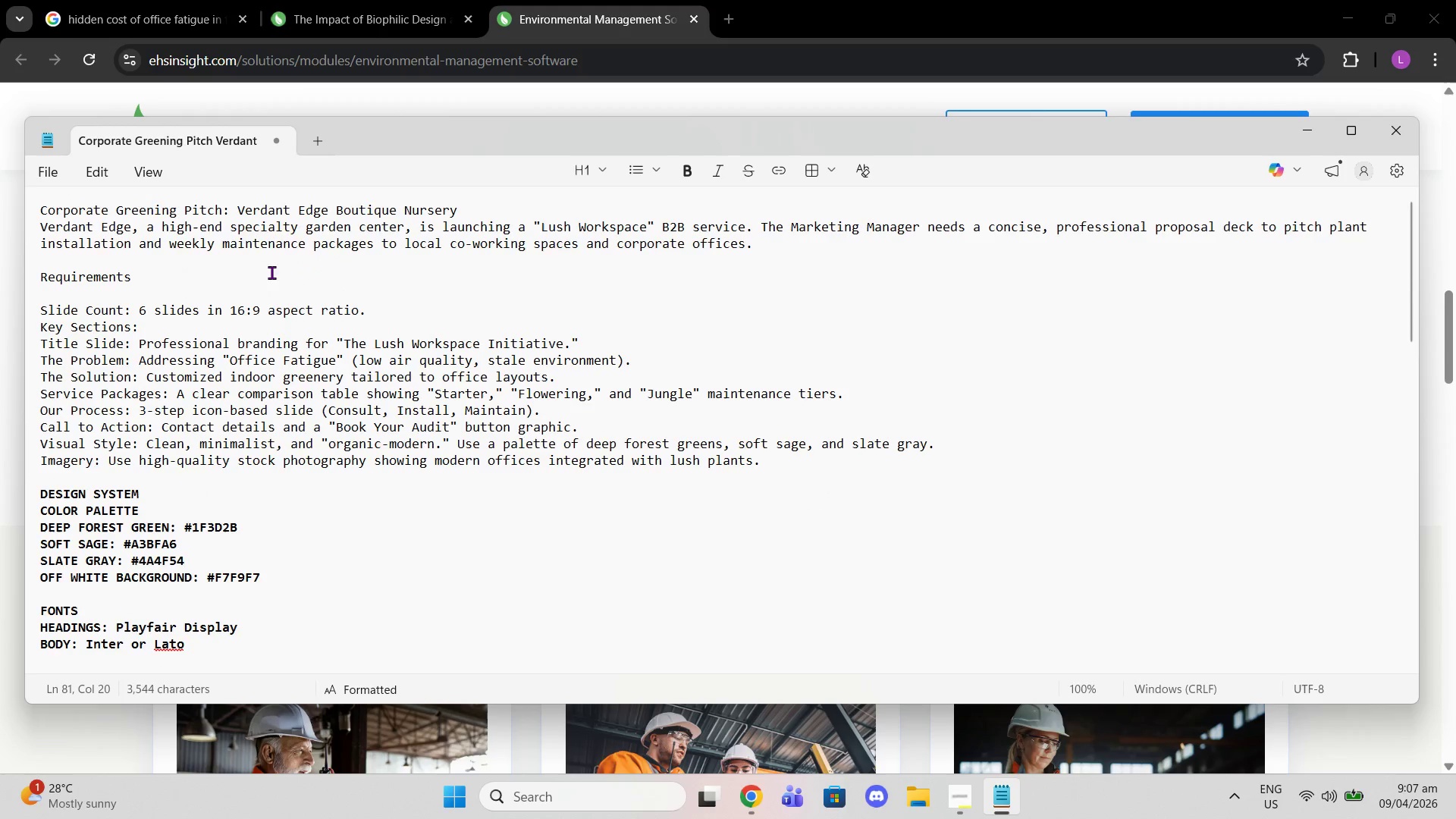 
wait(8.12)
 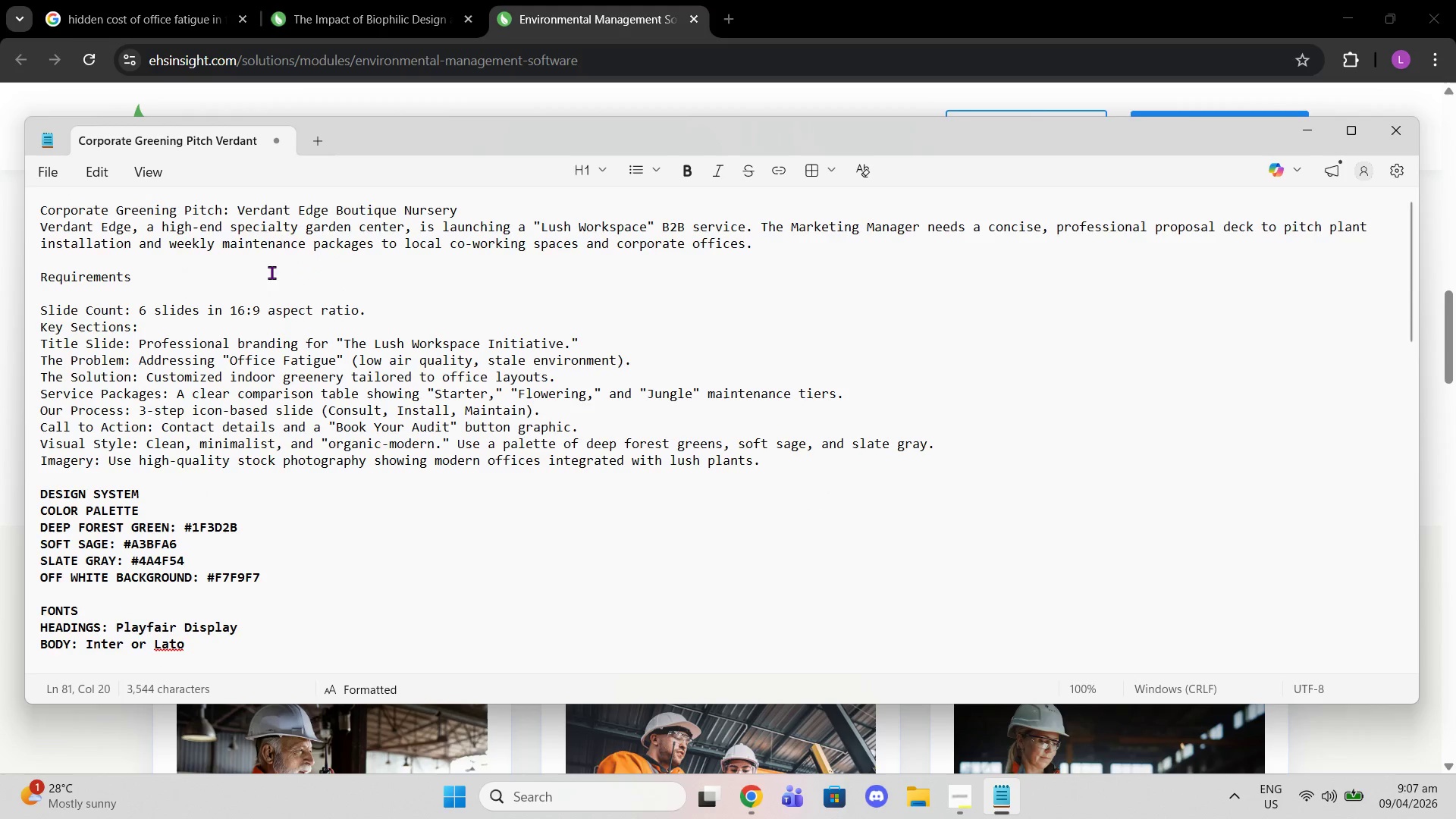 
scroll: coordinate [279, 290], scroll_direction: down, amount: 5.0
 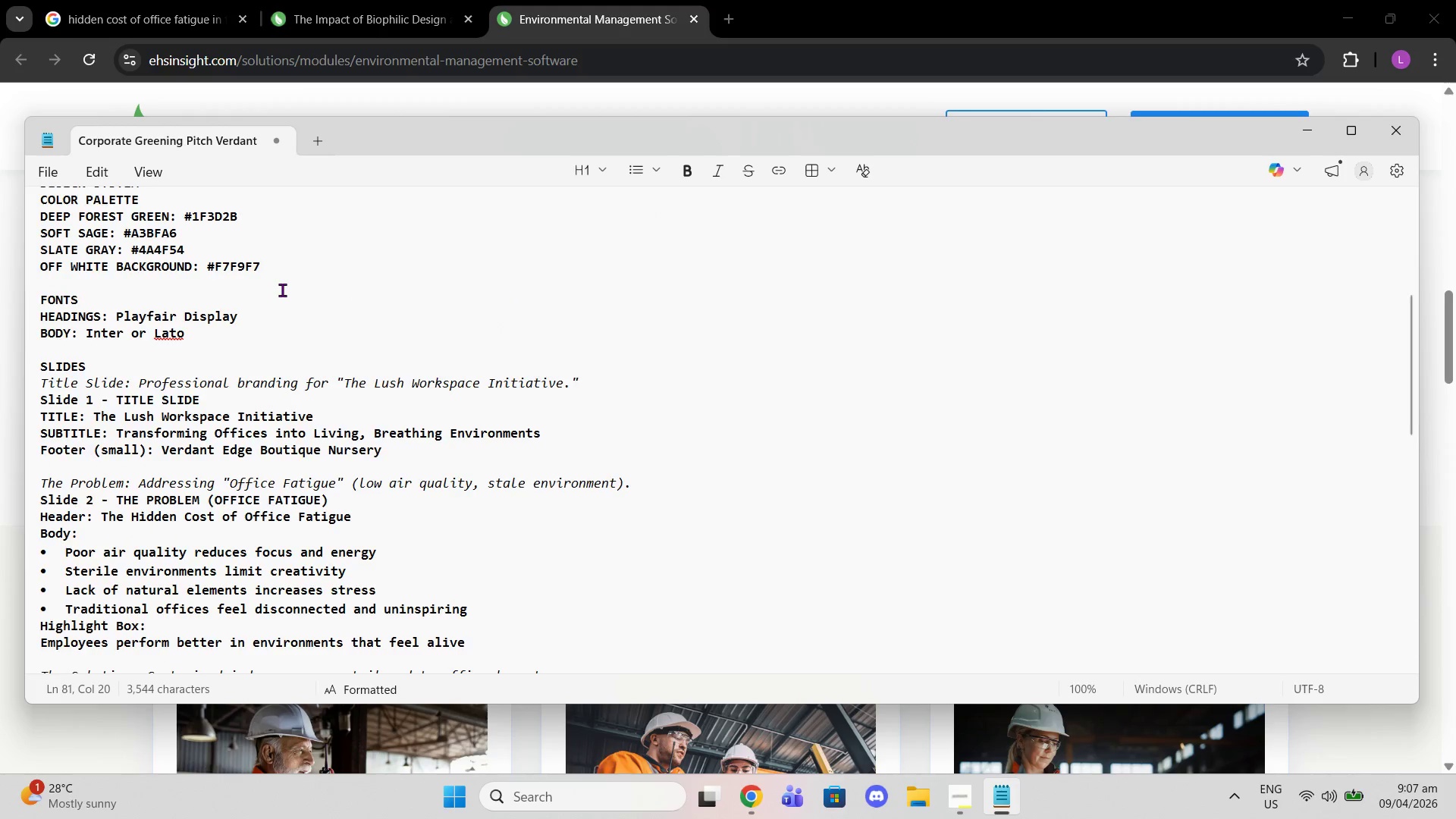 
scroll: coordinate [282, 284], scroll_direction: up, amount: 8.0
 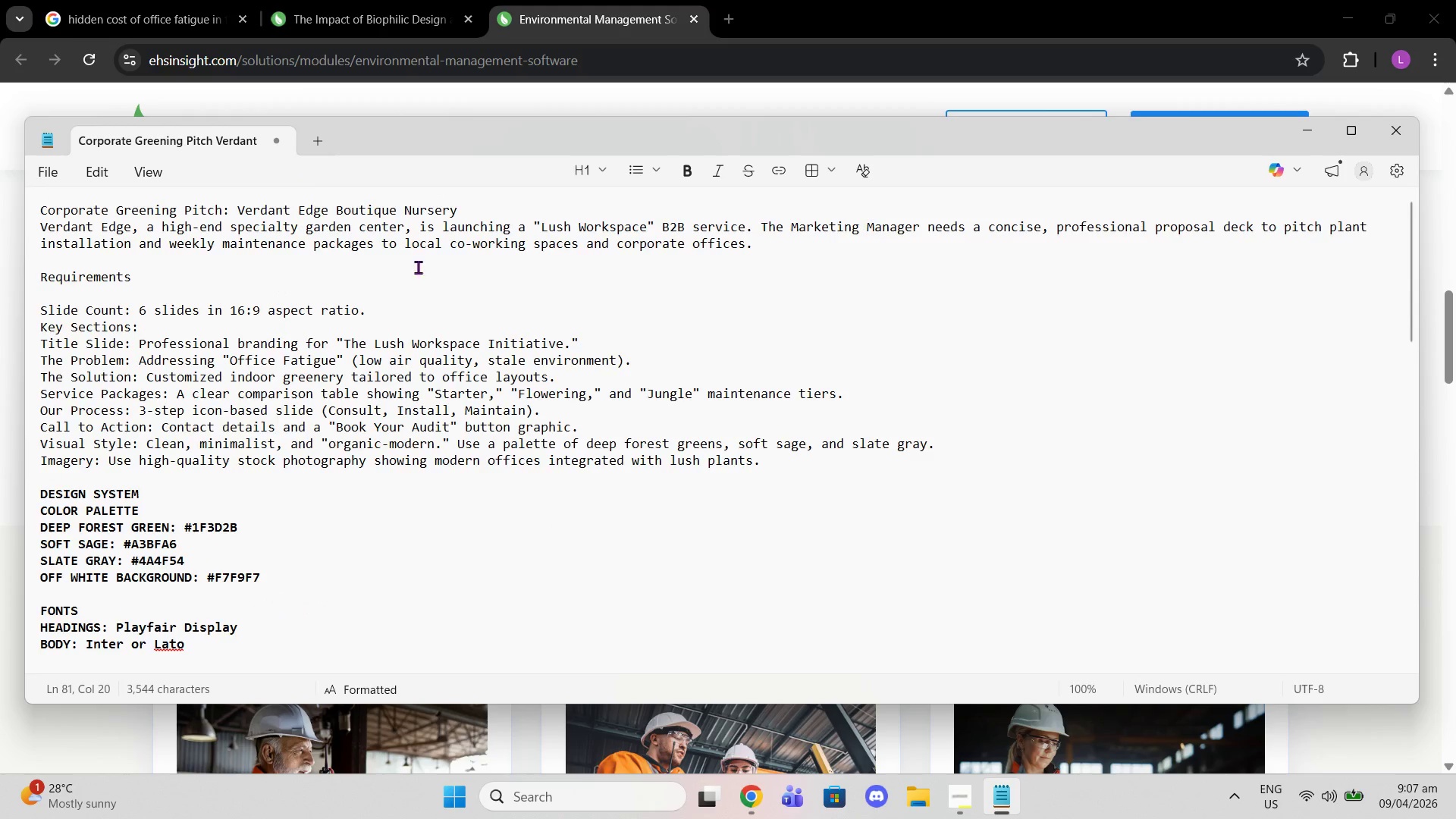 
scroll: coordinate [431, 309], scroll_direction: down, amount: 17.0
 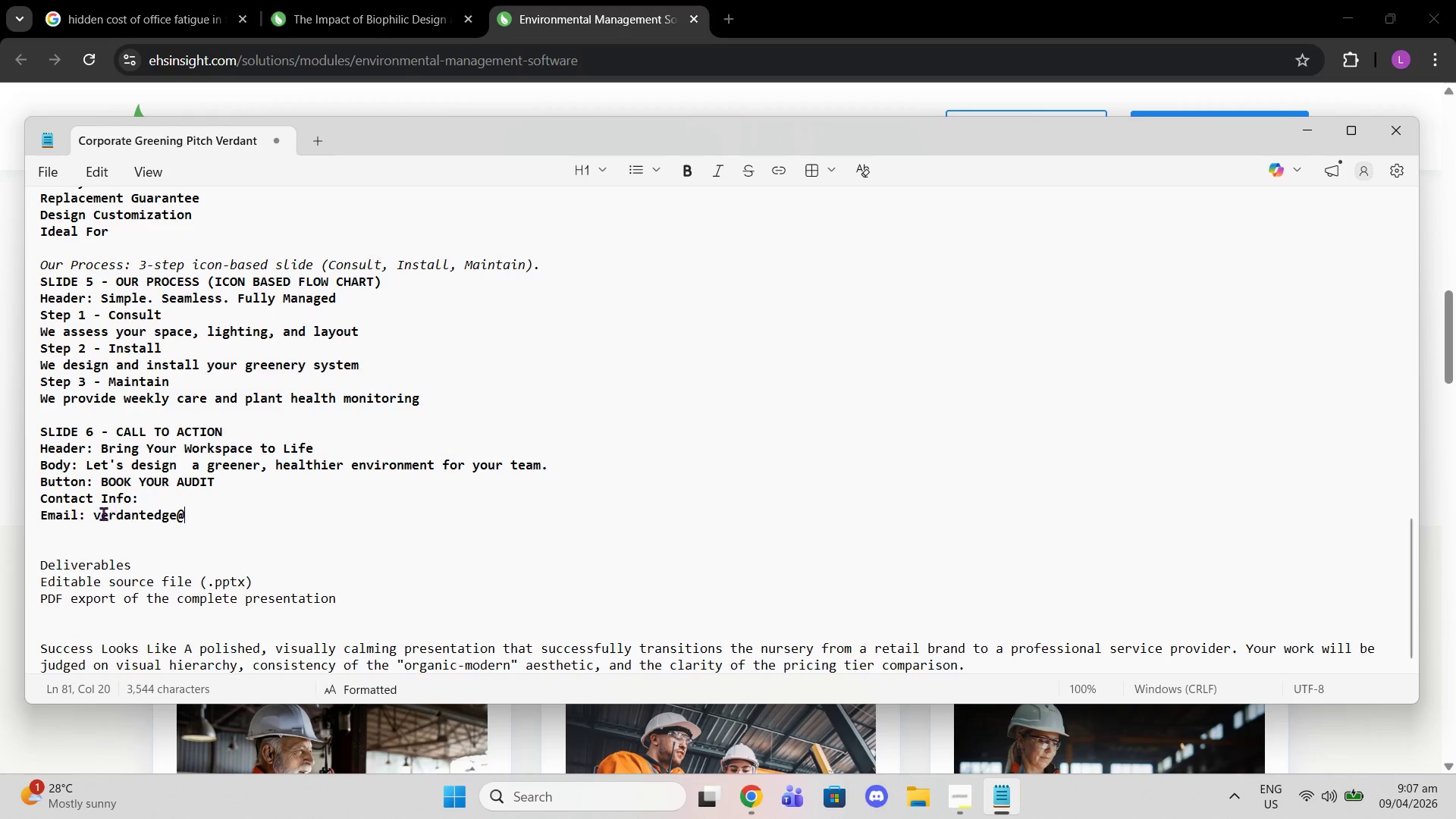 
left_click([93, 520])
 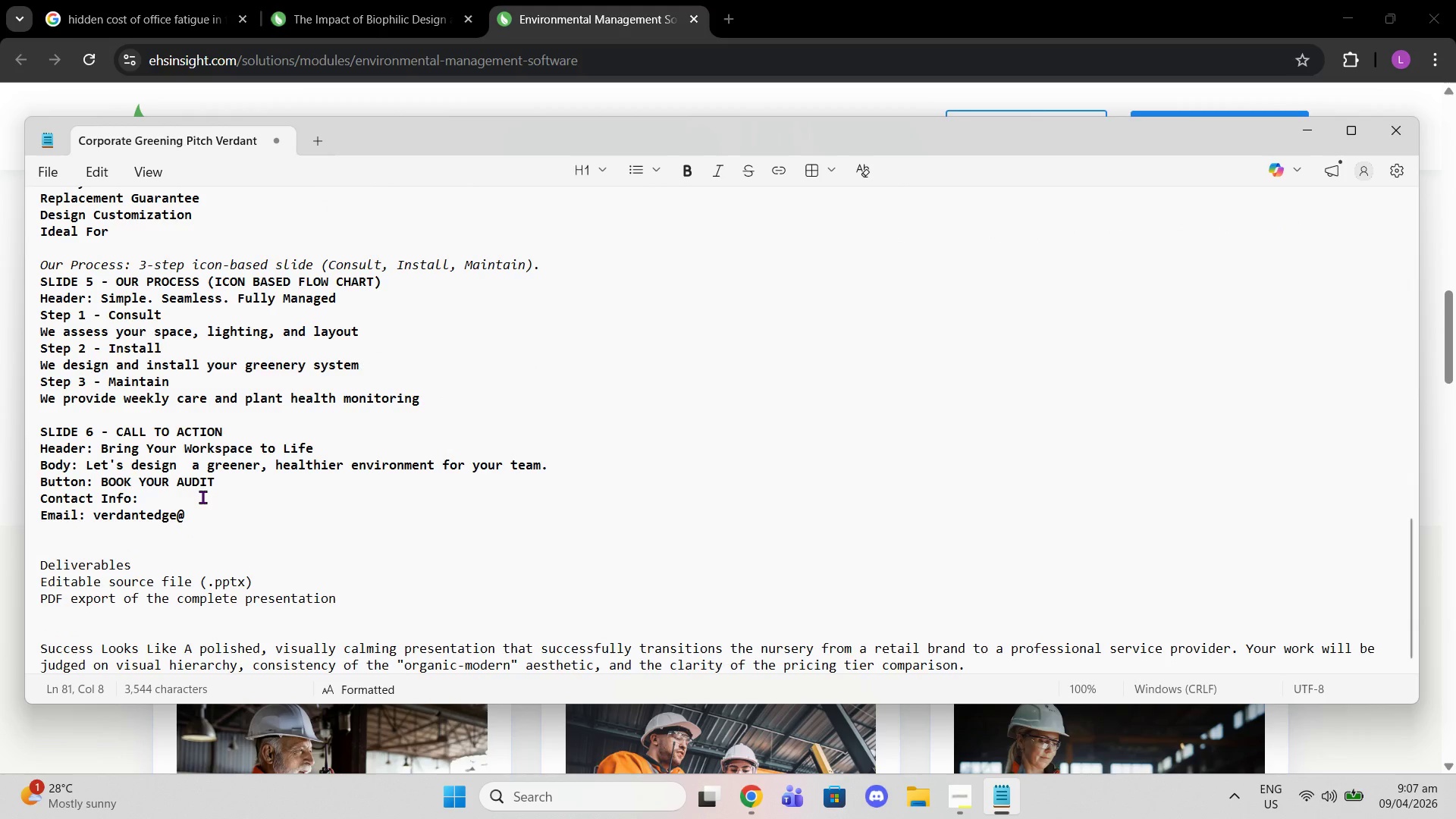 
type(lushworkspace@)
 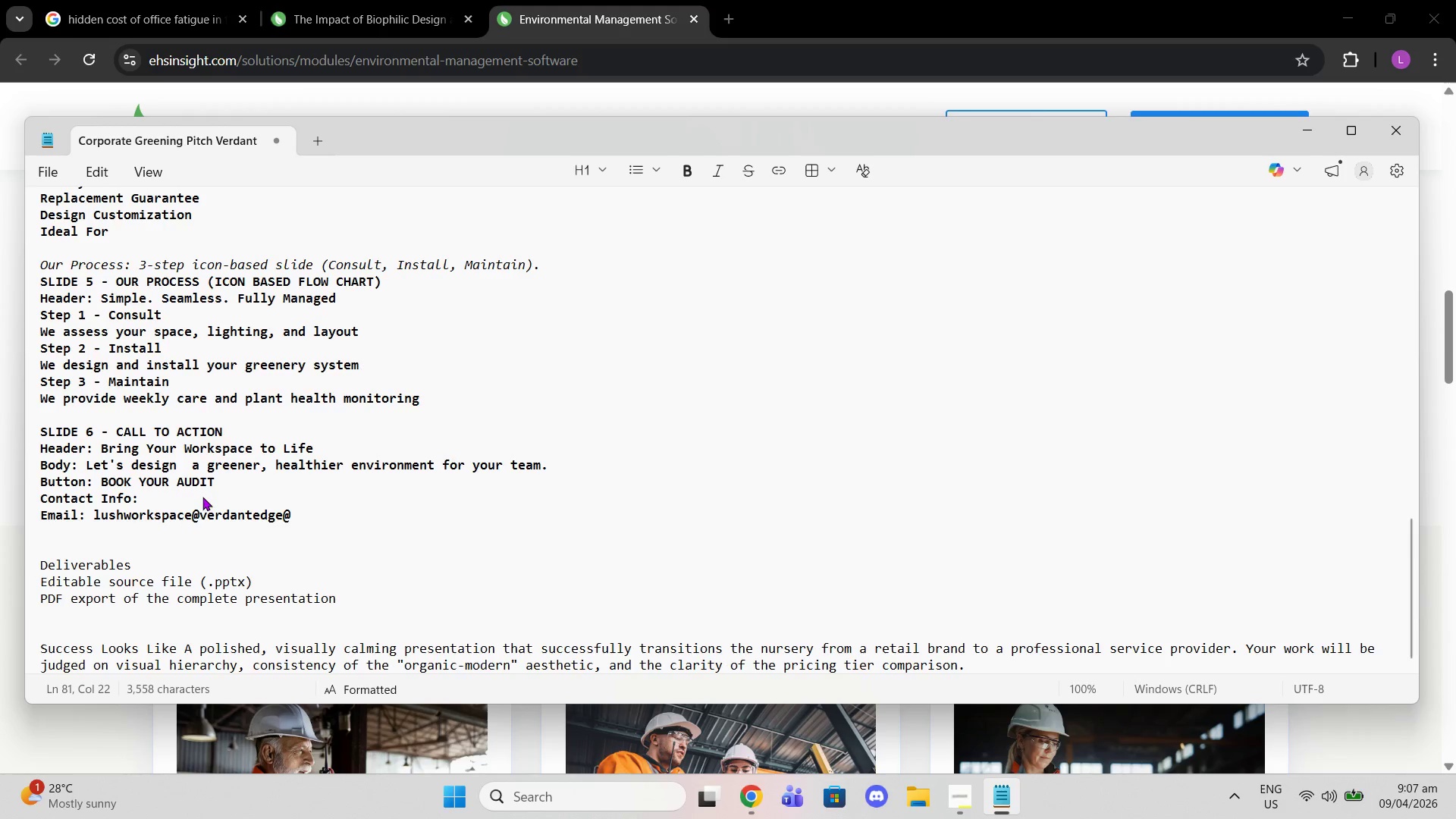 
hold_key(key=ArrowRight, duration=0.8)
 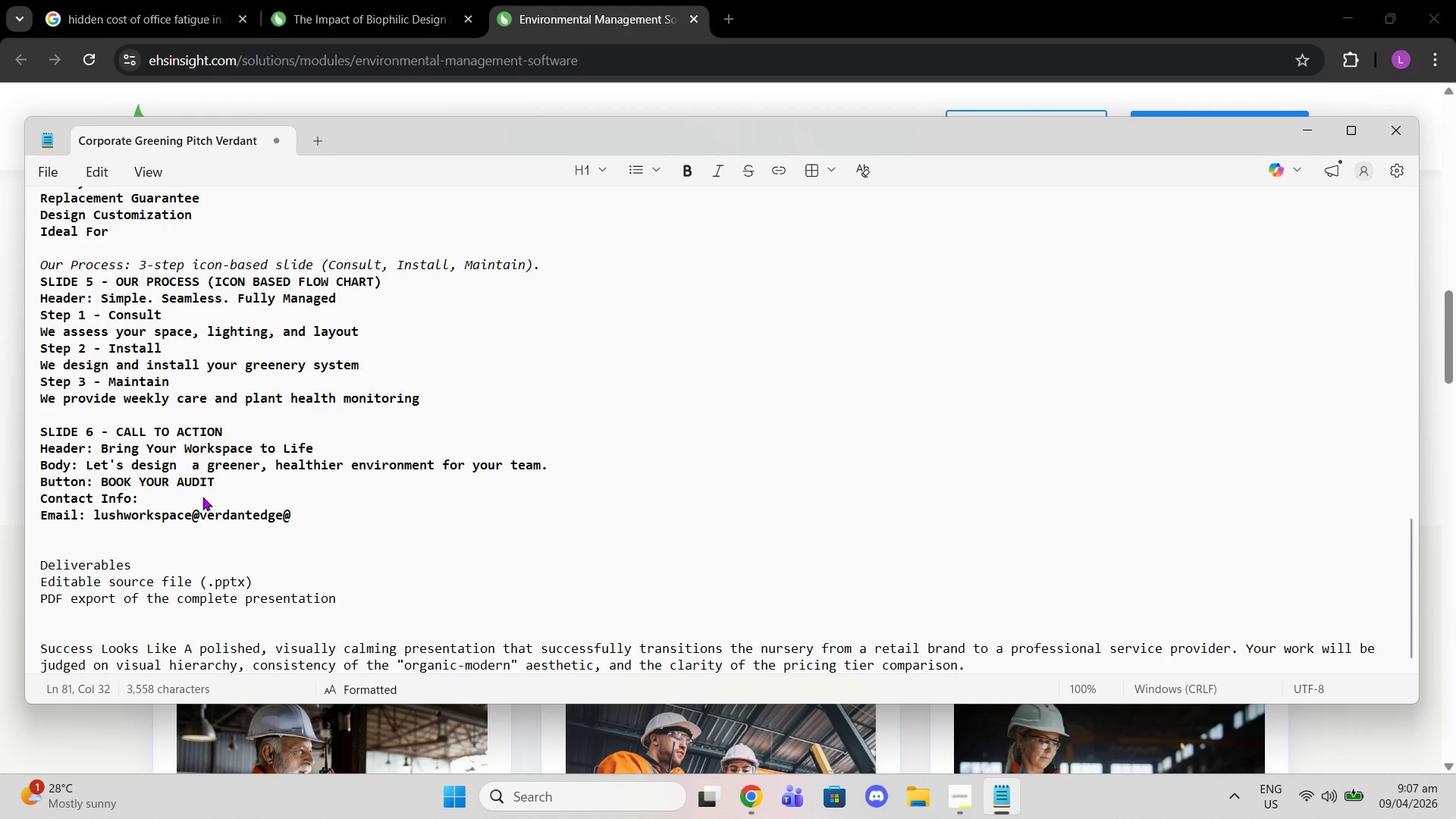 
key(ArrowRight)
 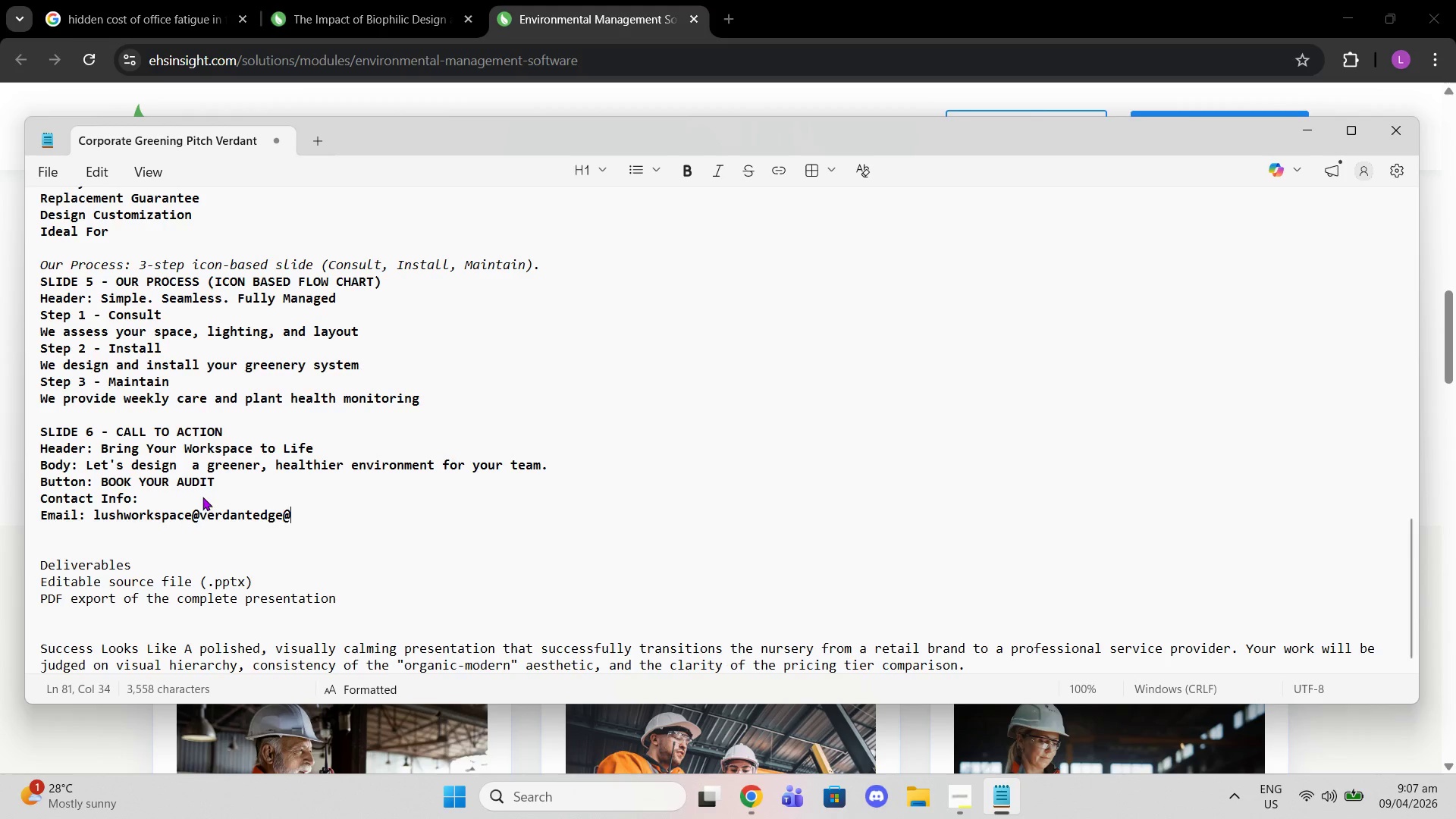 
key(ArrowRight)
 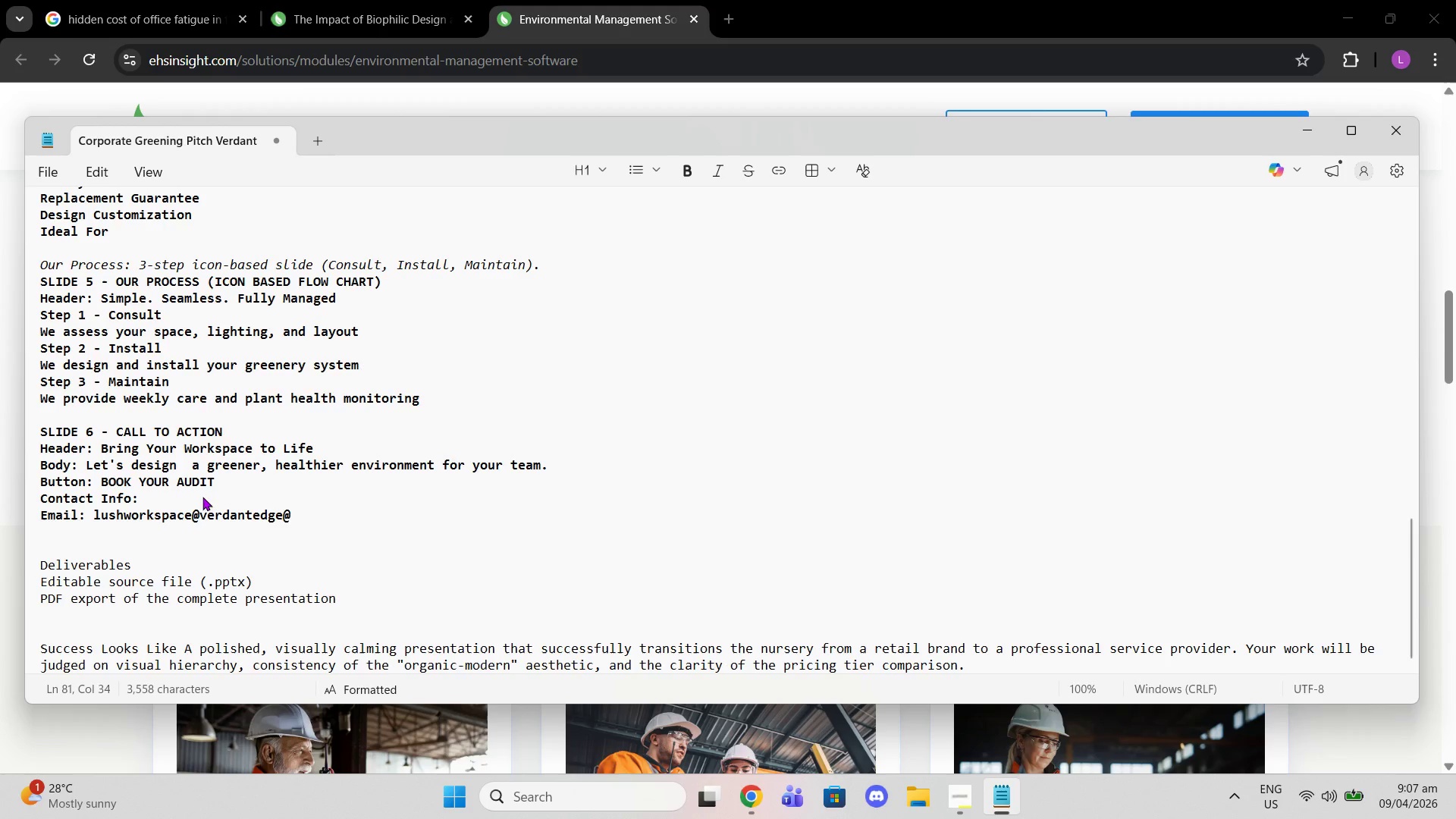 
key(Backspace)
type(.com)
 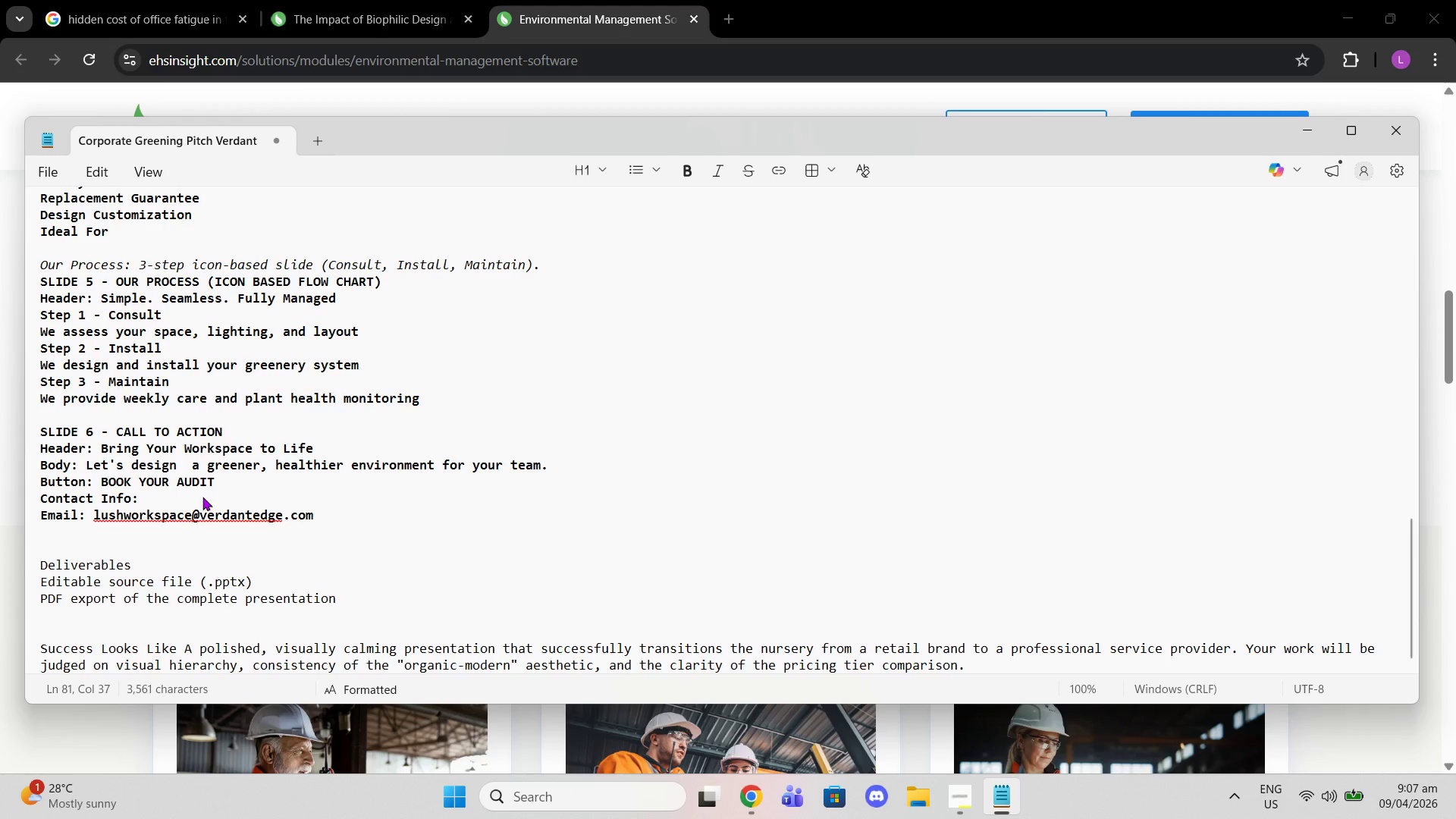 
key(ArrowLeft)
 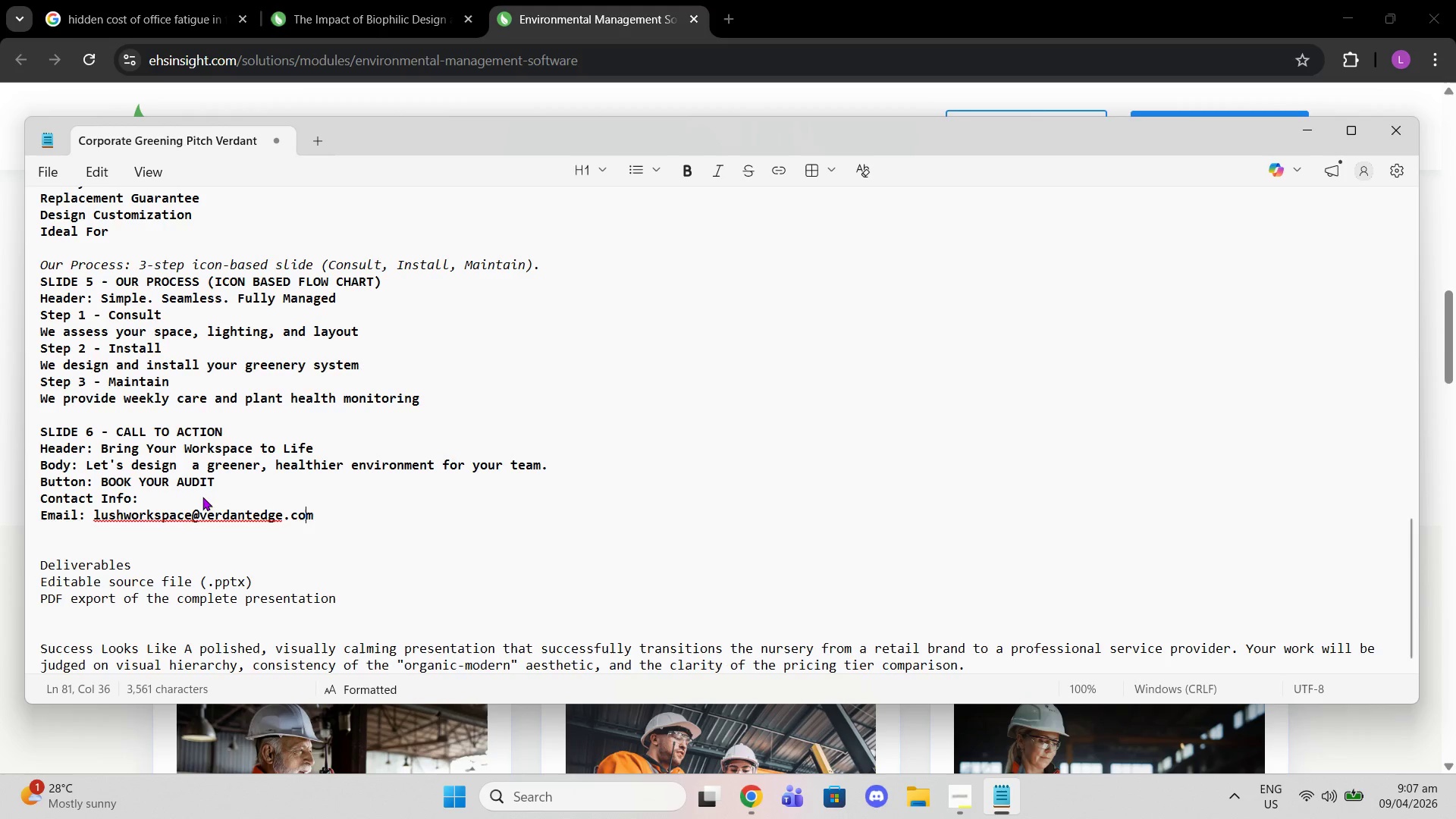 
key(ArrowRight)
 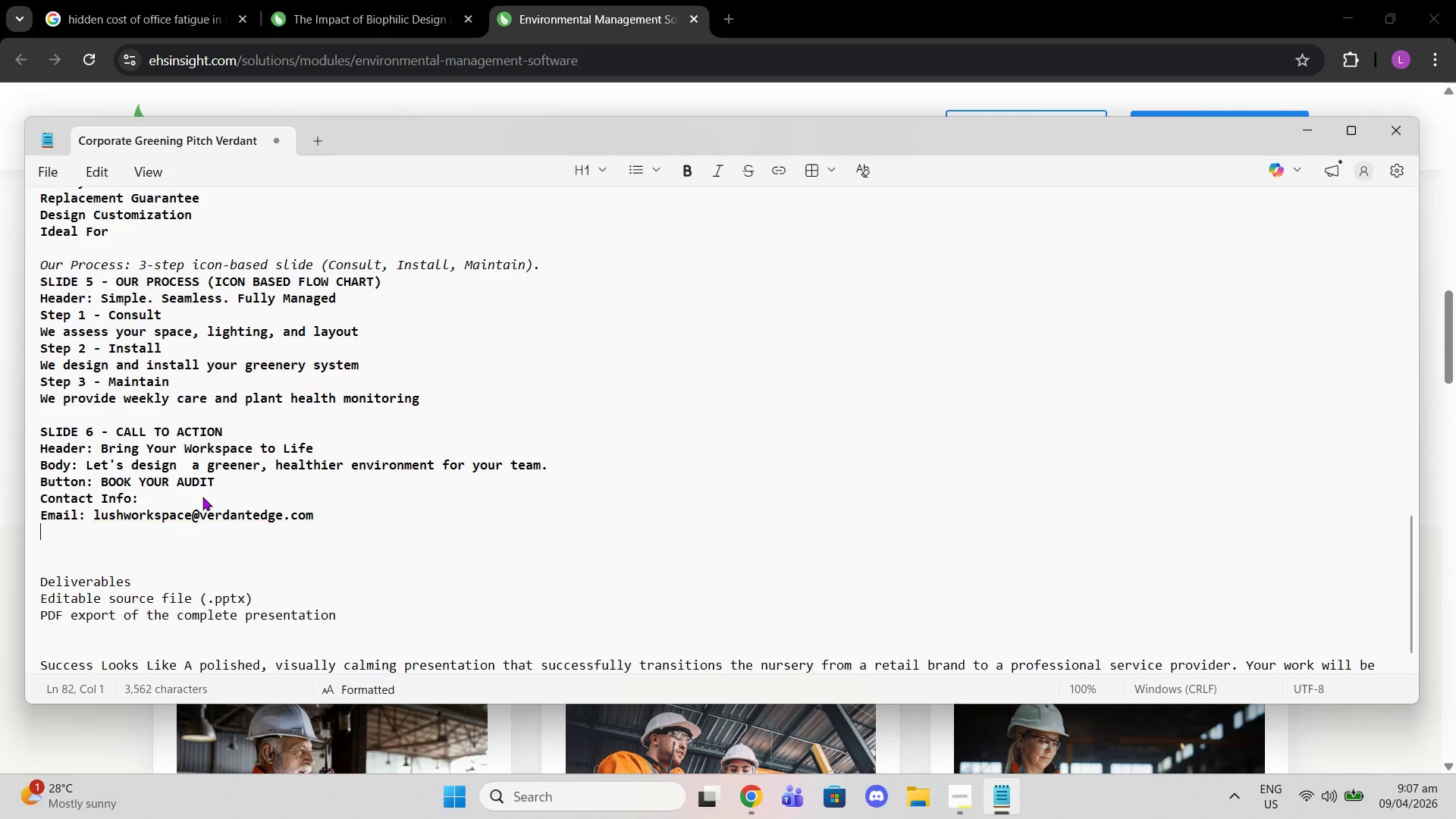 
key(Enter)
 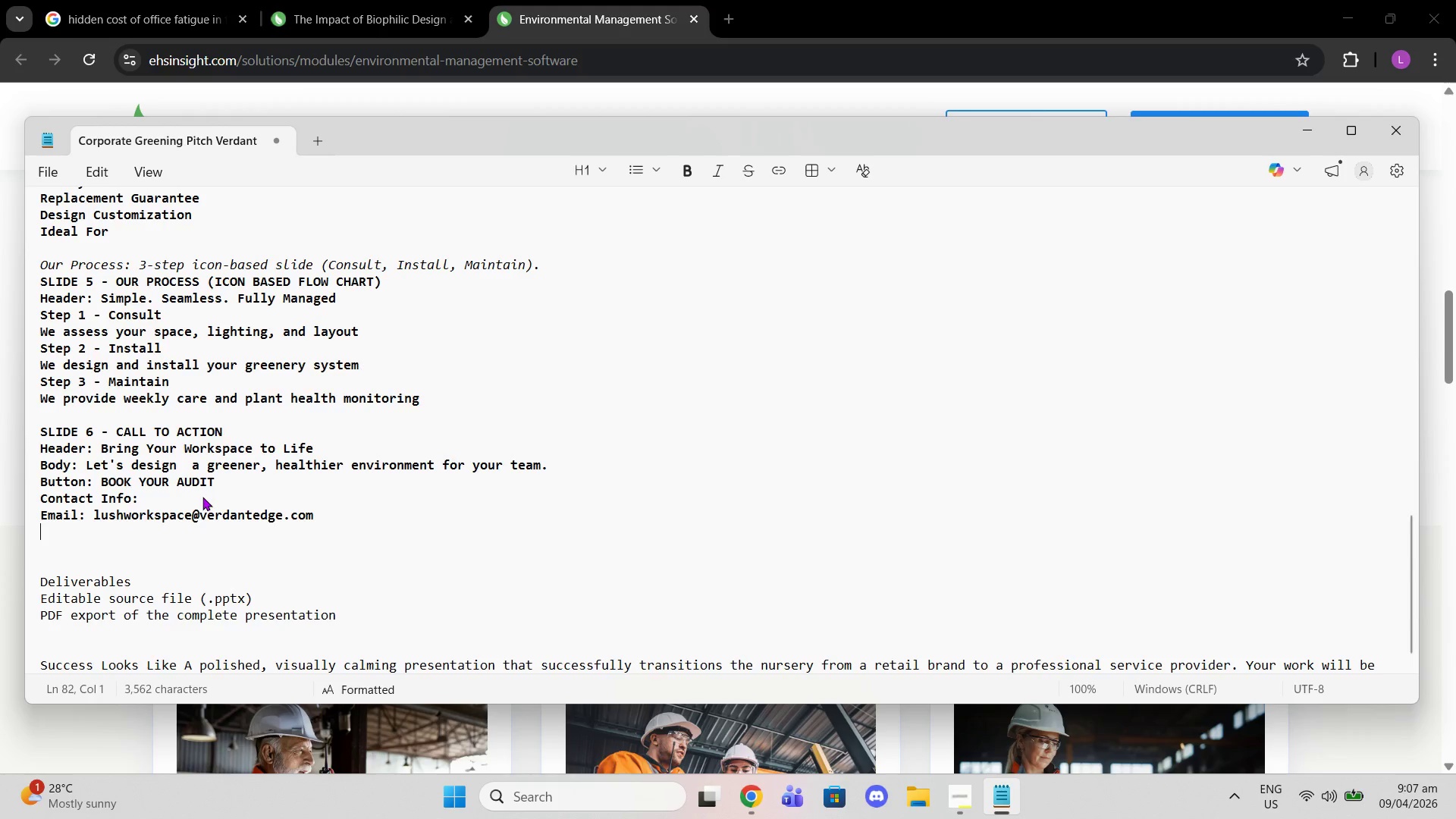 
type(Phone: !!!!!)
key(Backspace)
key(Backspace)
key(Backspace)
key(Backspace)
key(Backspace)
type(123 456 1234)
 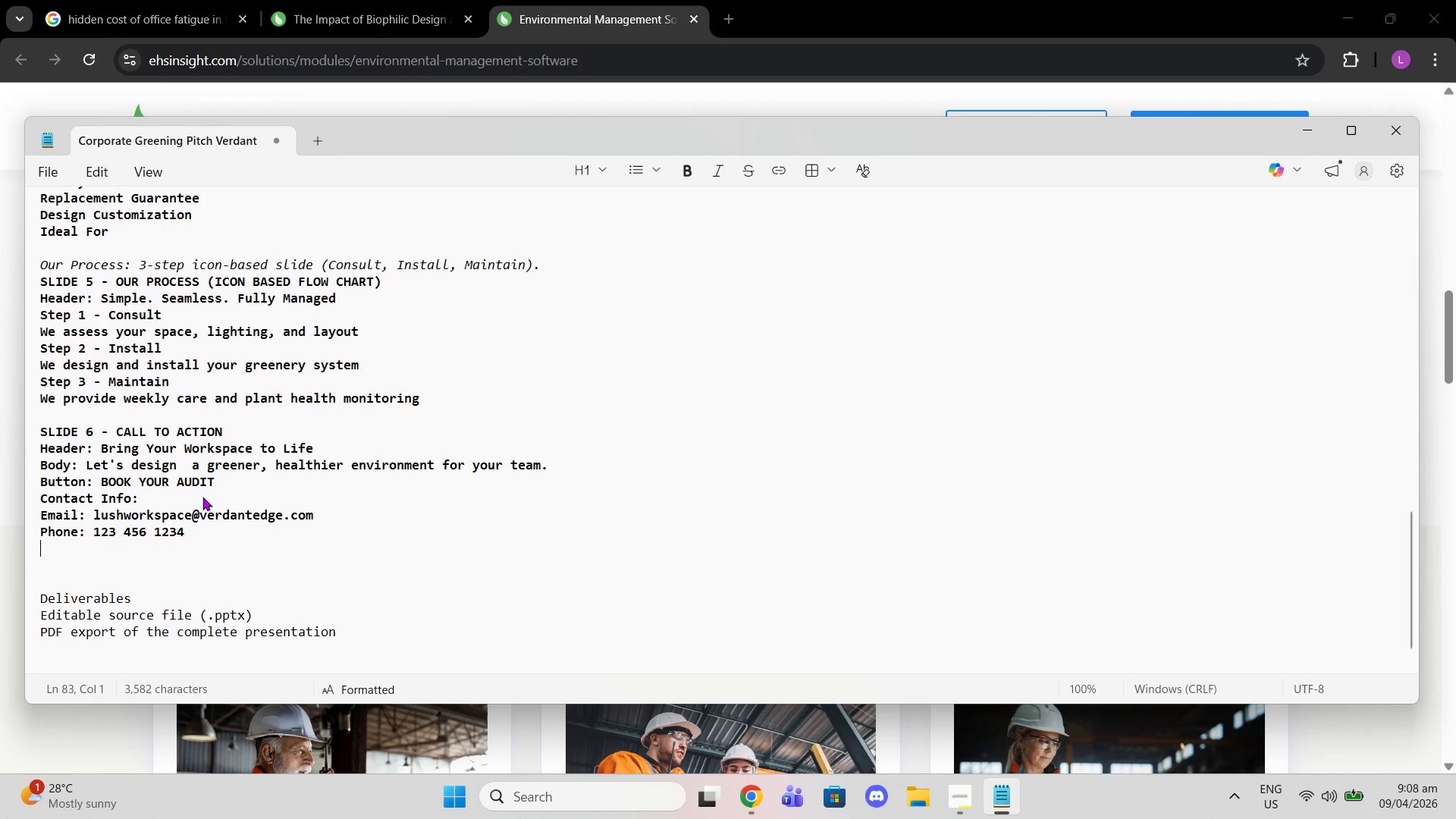 
 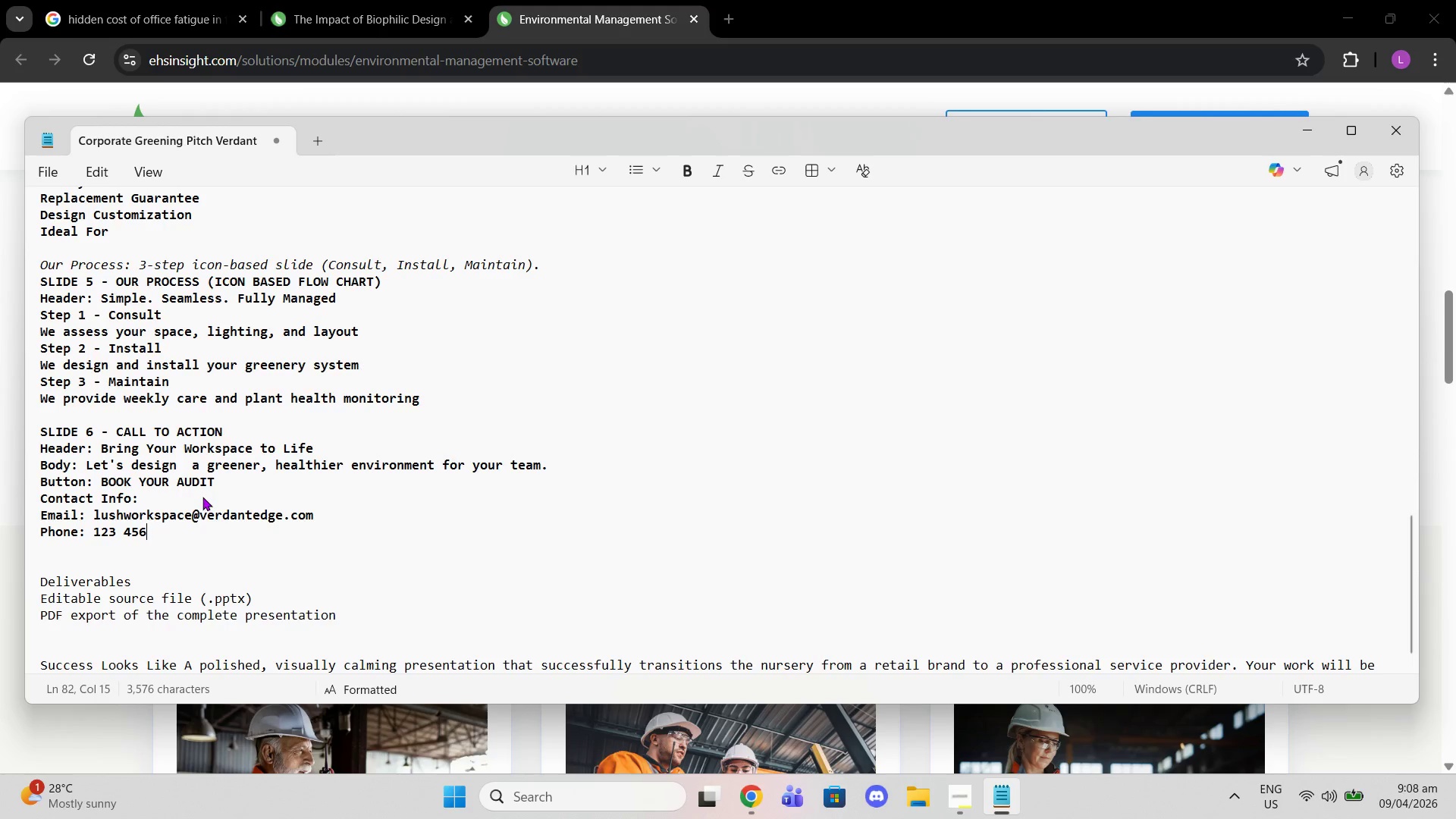 
key(Enter)
 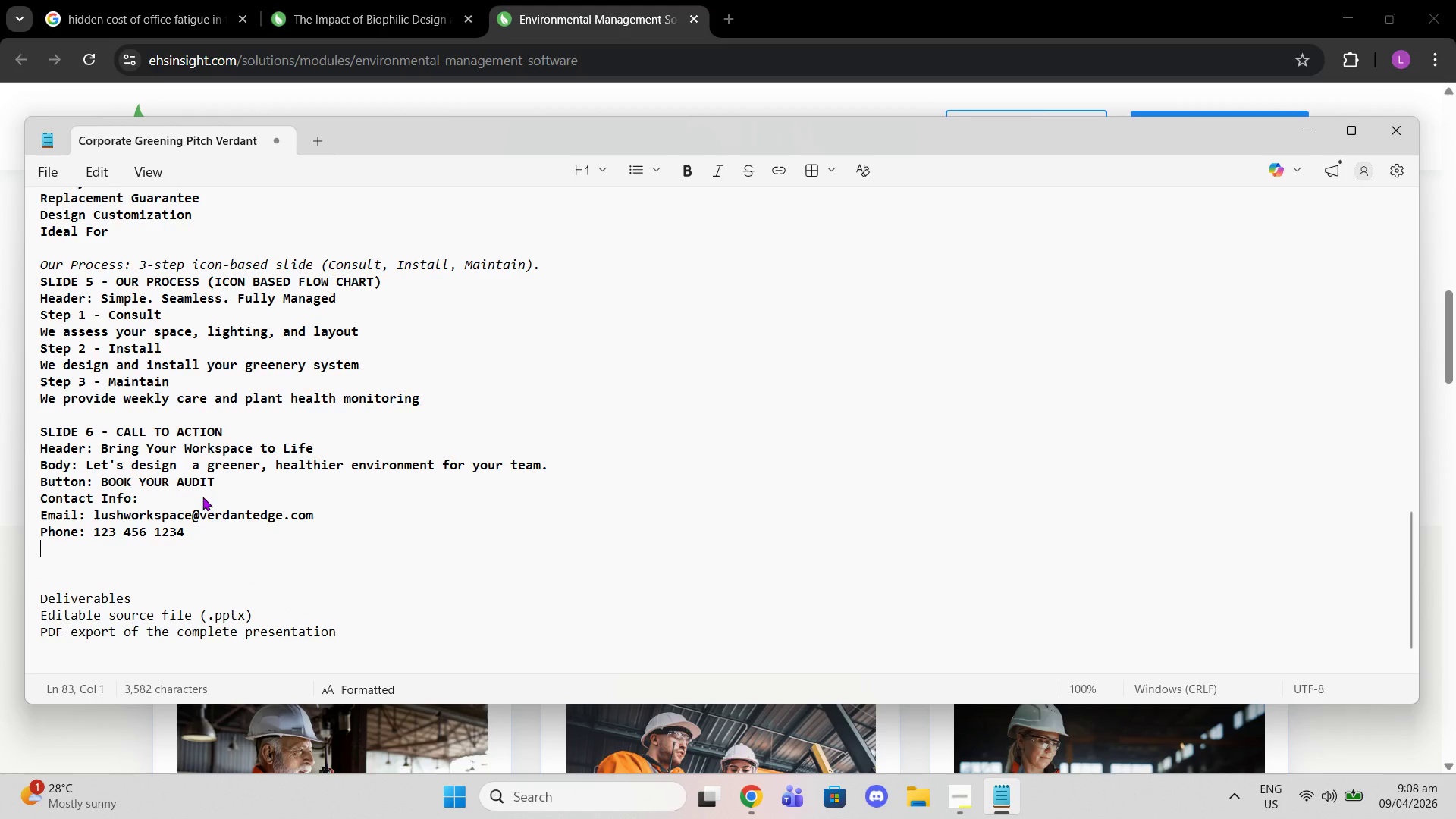 
type(Instagram)
key(Backspace)
type(SOcia)
key(Backspace)
key(Backspace)
key(Backspace)
key(Backspace)
type(ocial Media: @VerdantEdger)
key(Backspace)
 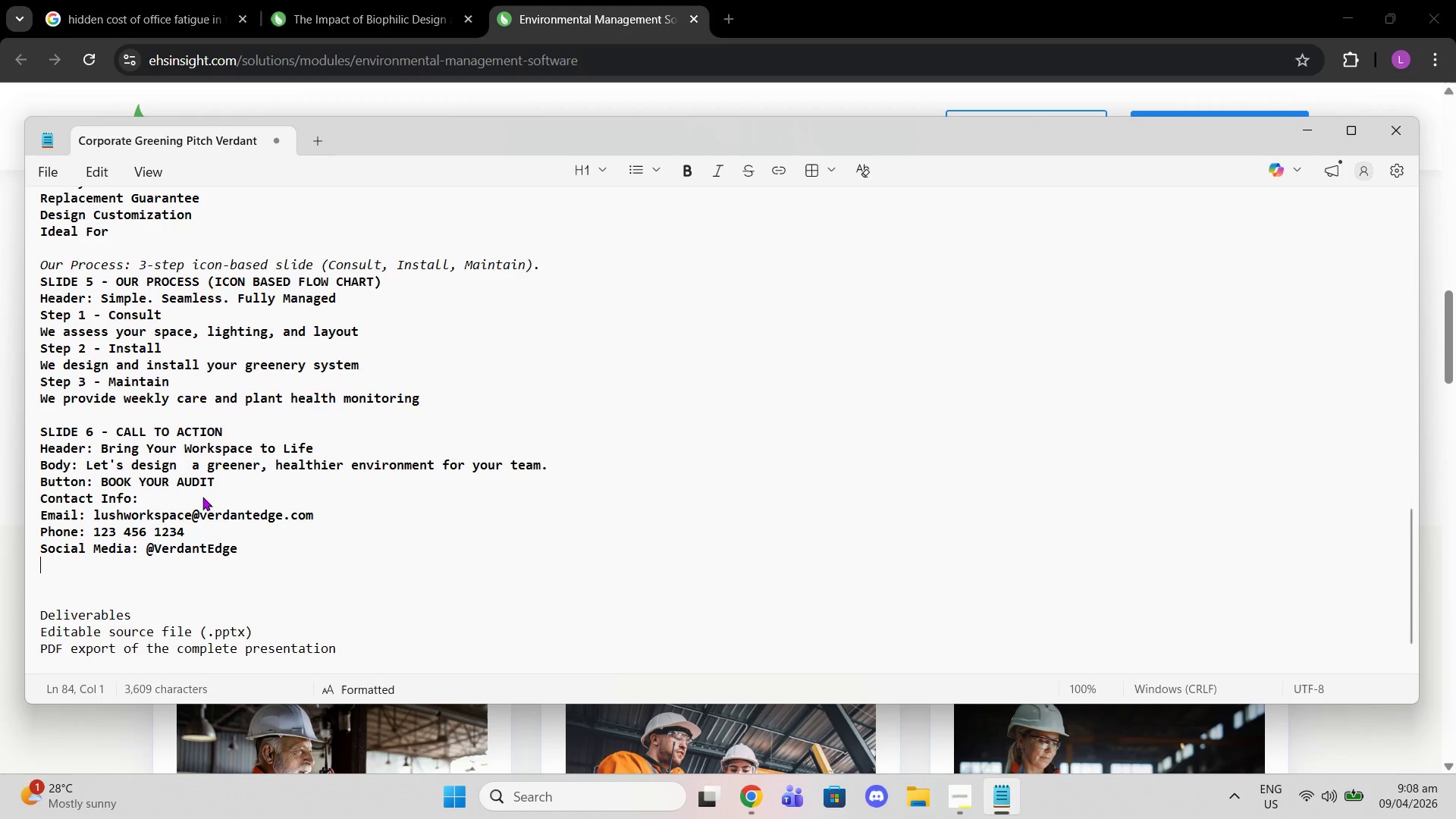 
 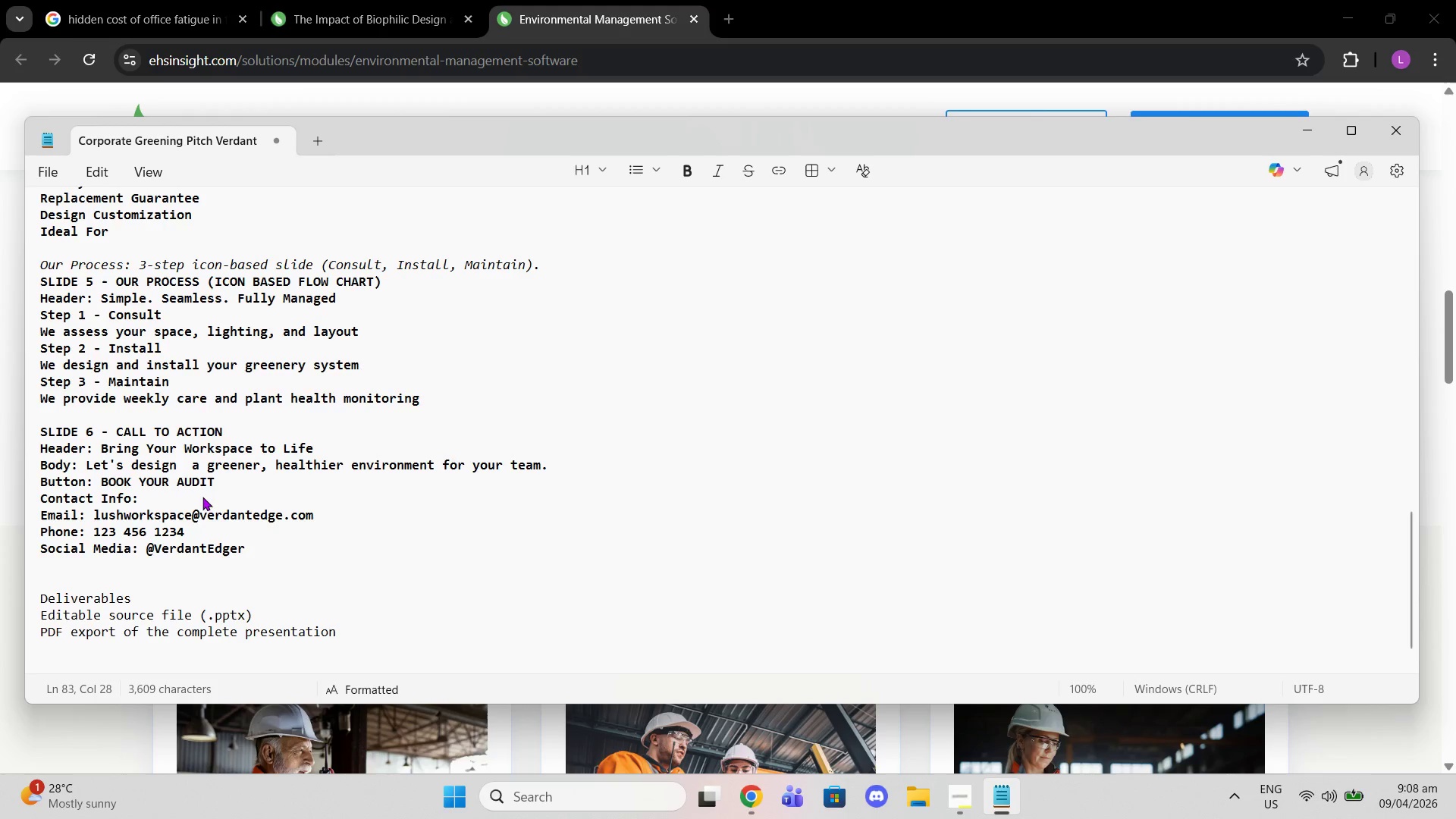 
key(Enter)
 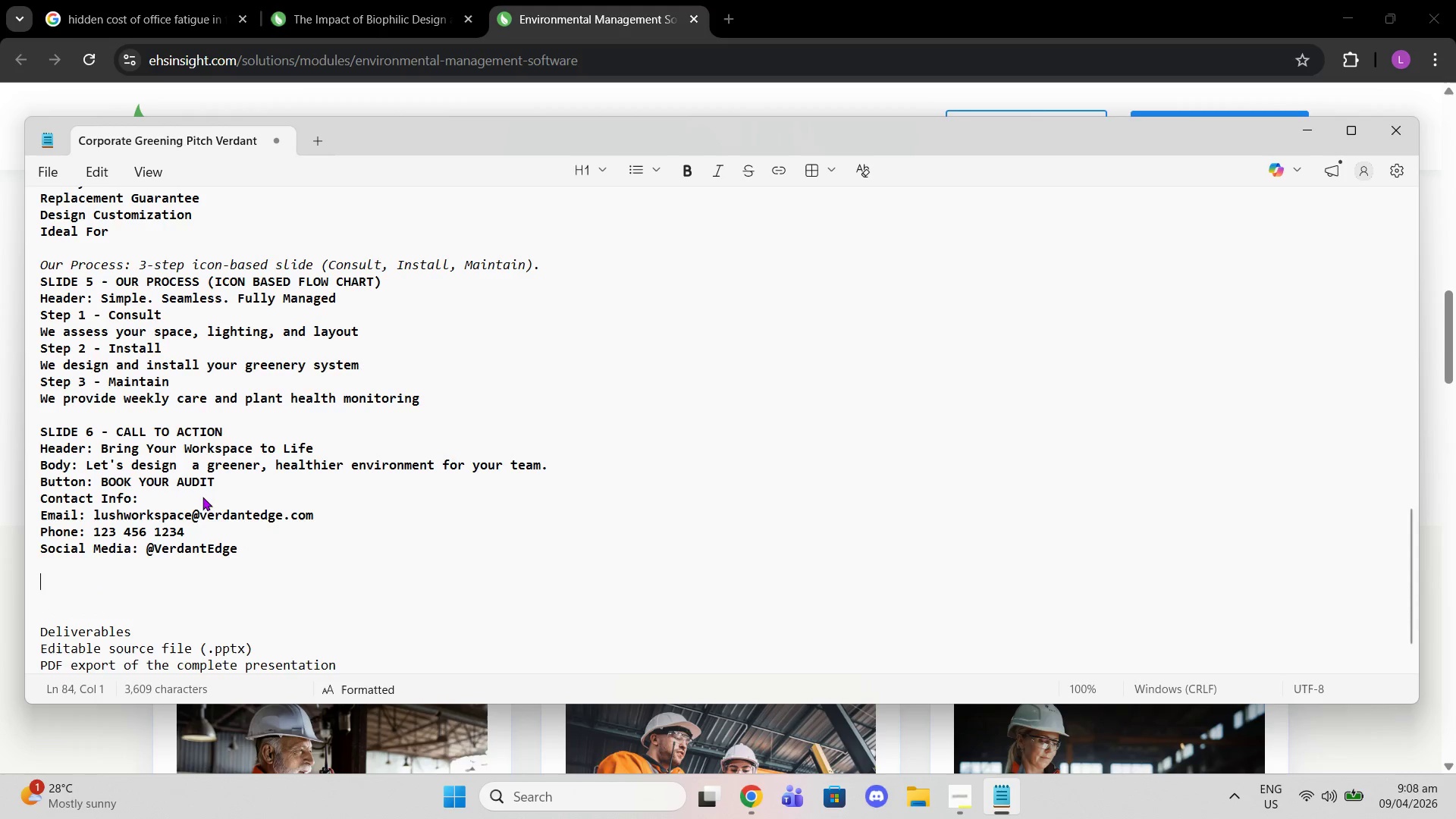 
key(Enter)
 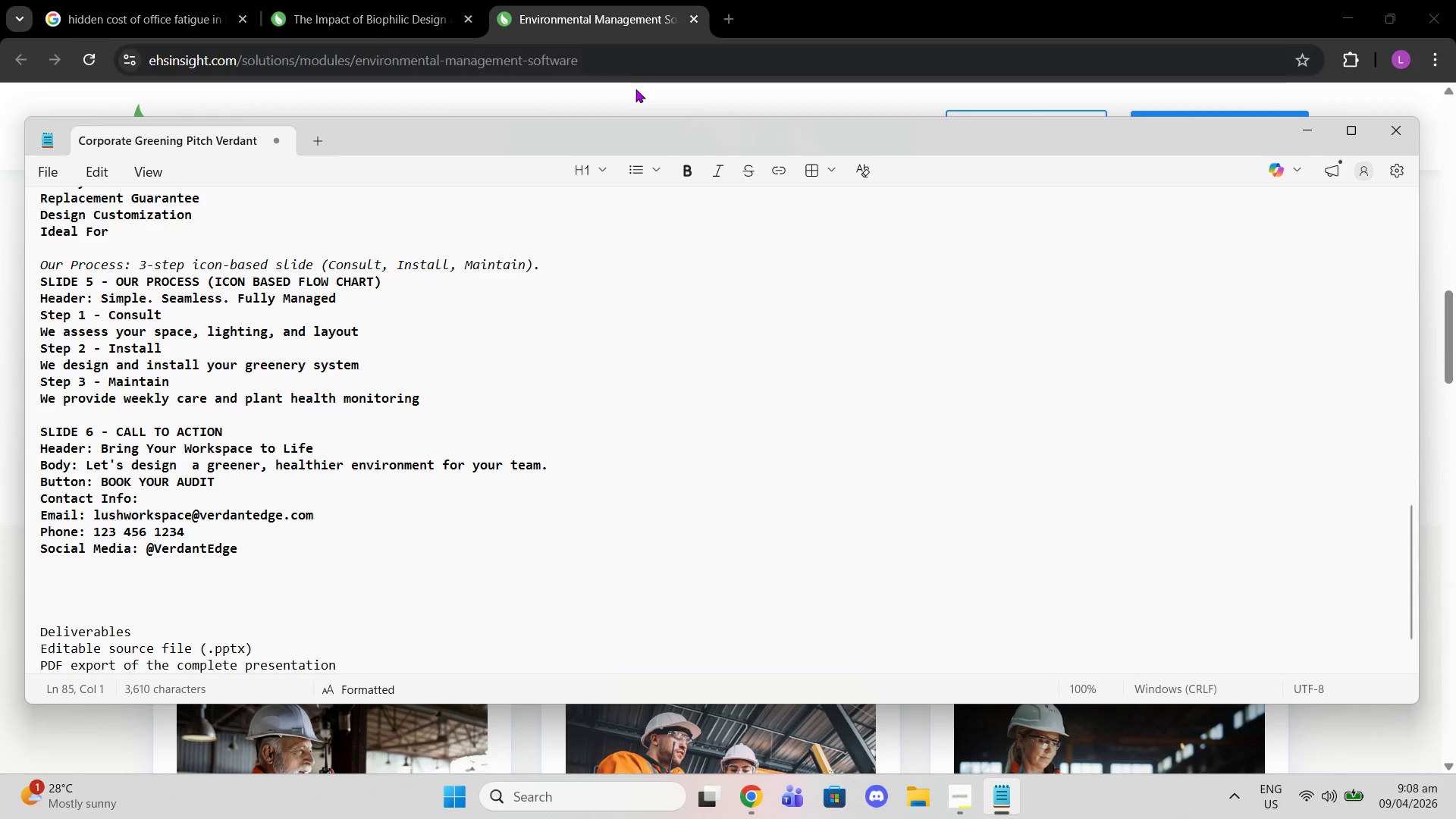 
wait(6.34)
 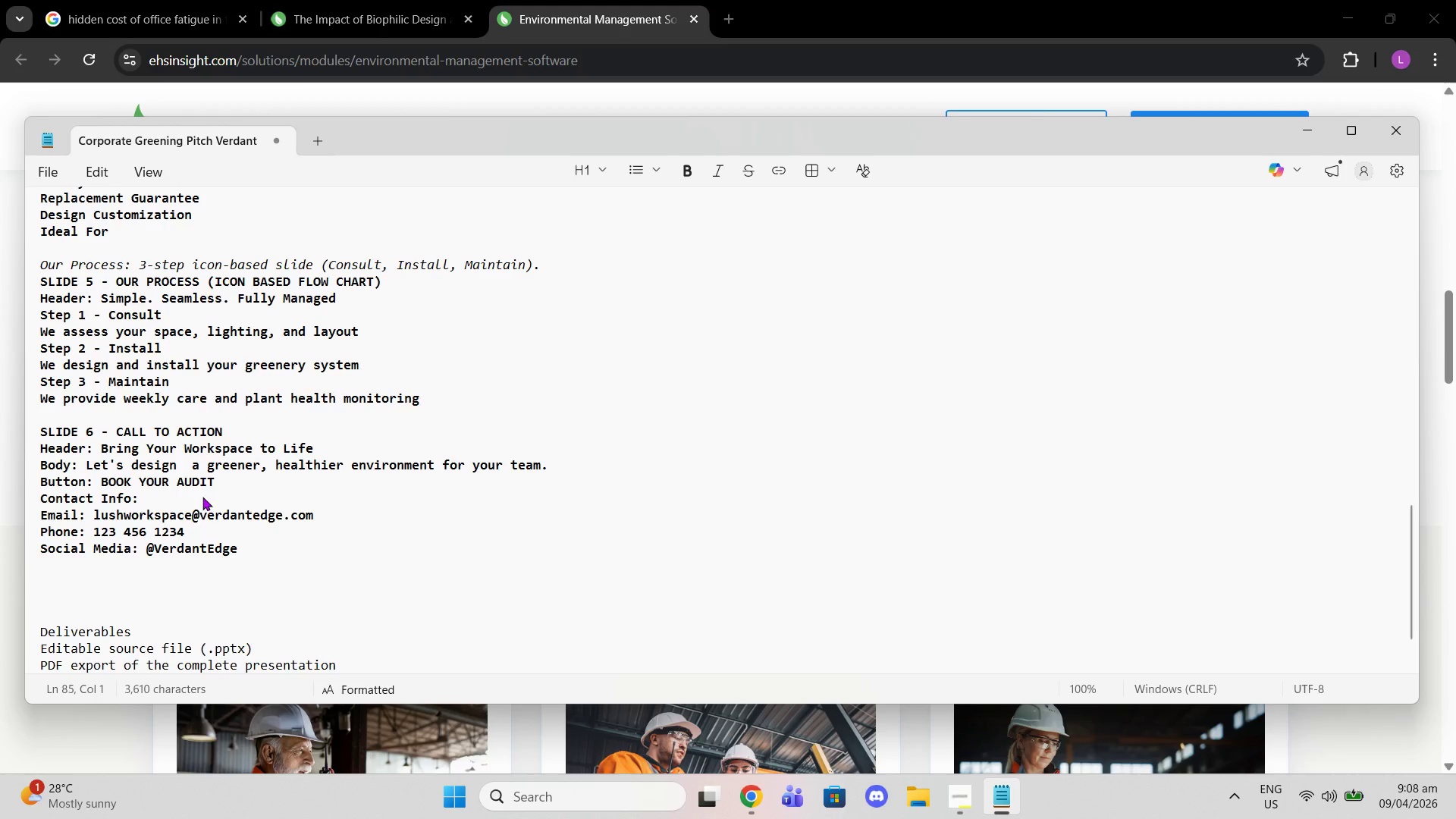 
left_click([972, 798])